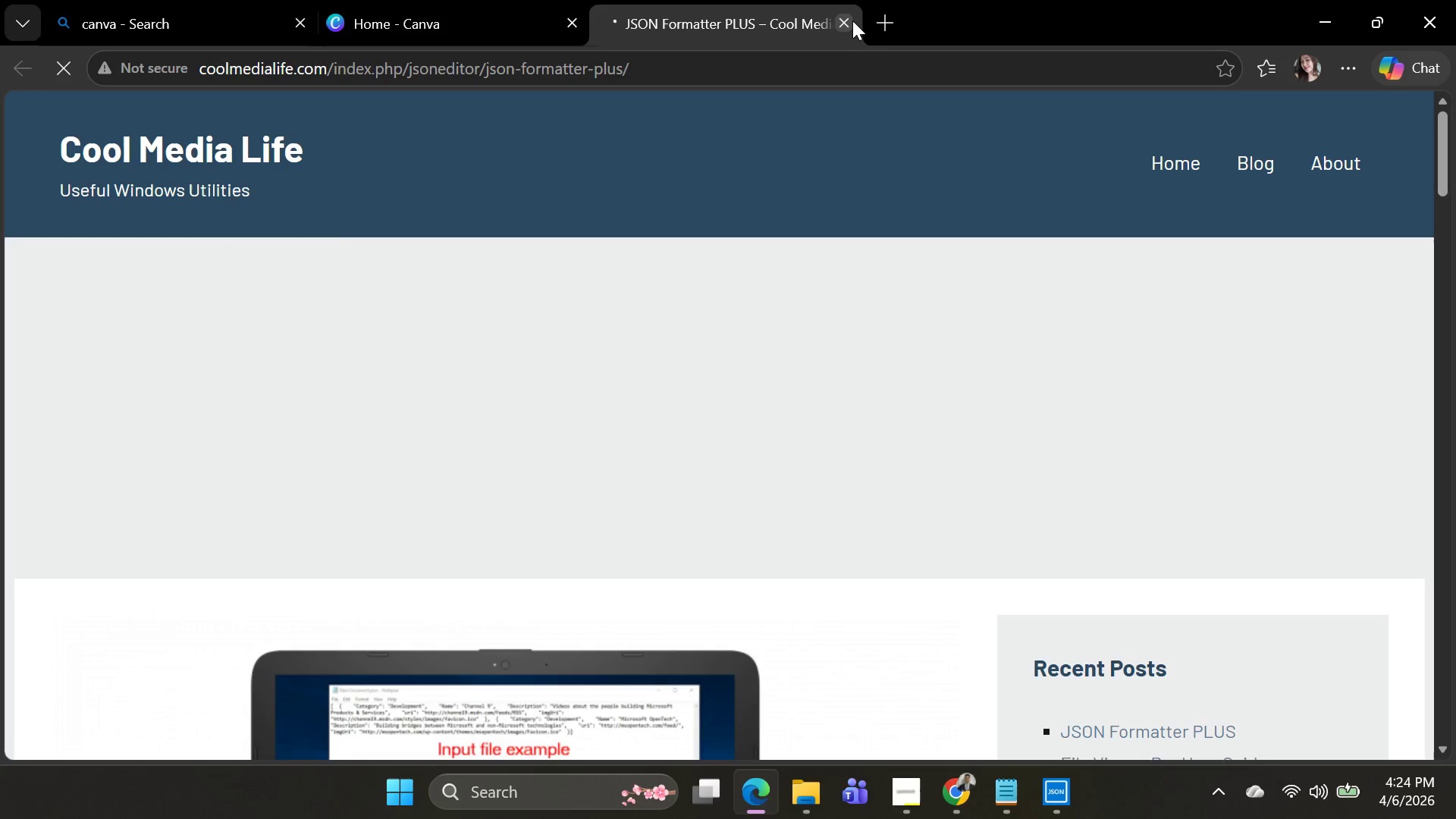 
wait(5.99)
 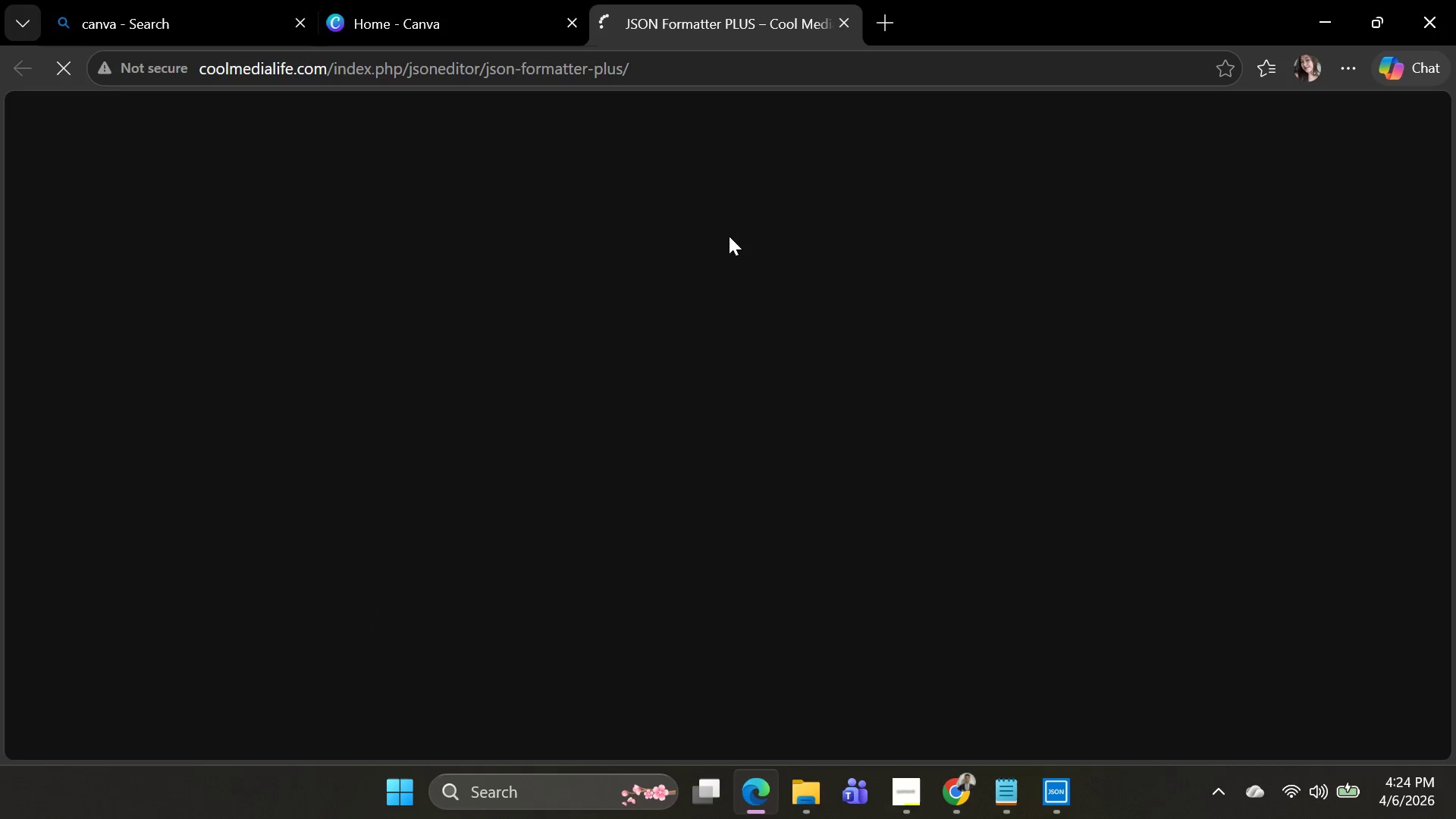 
left_click([848, 20])
 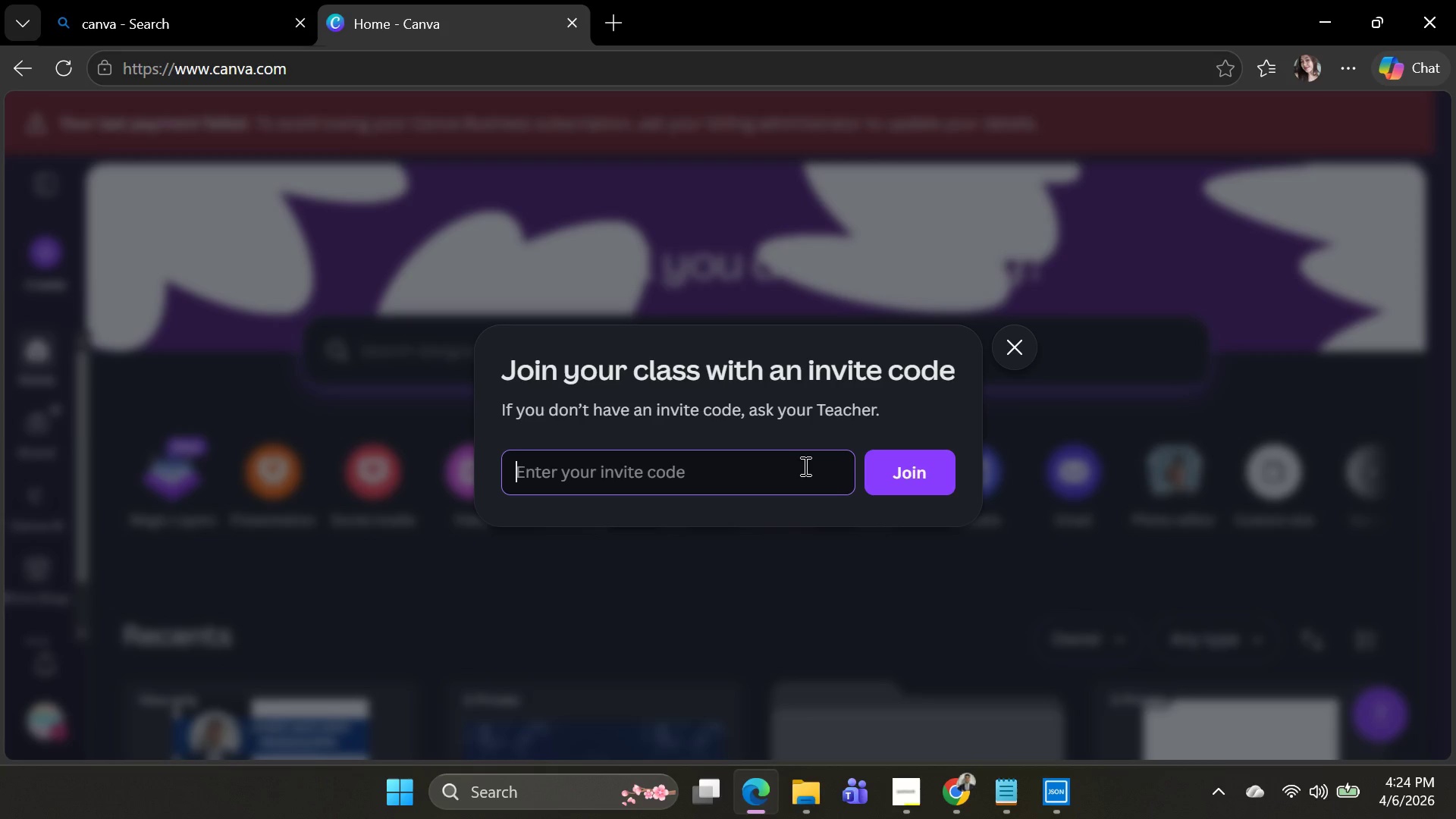 
left_click([1004, 335])
 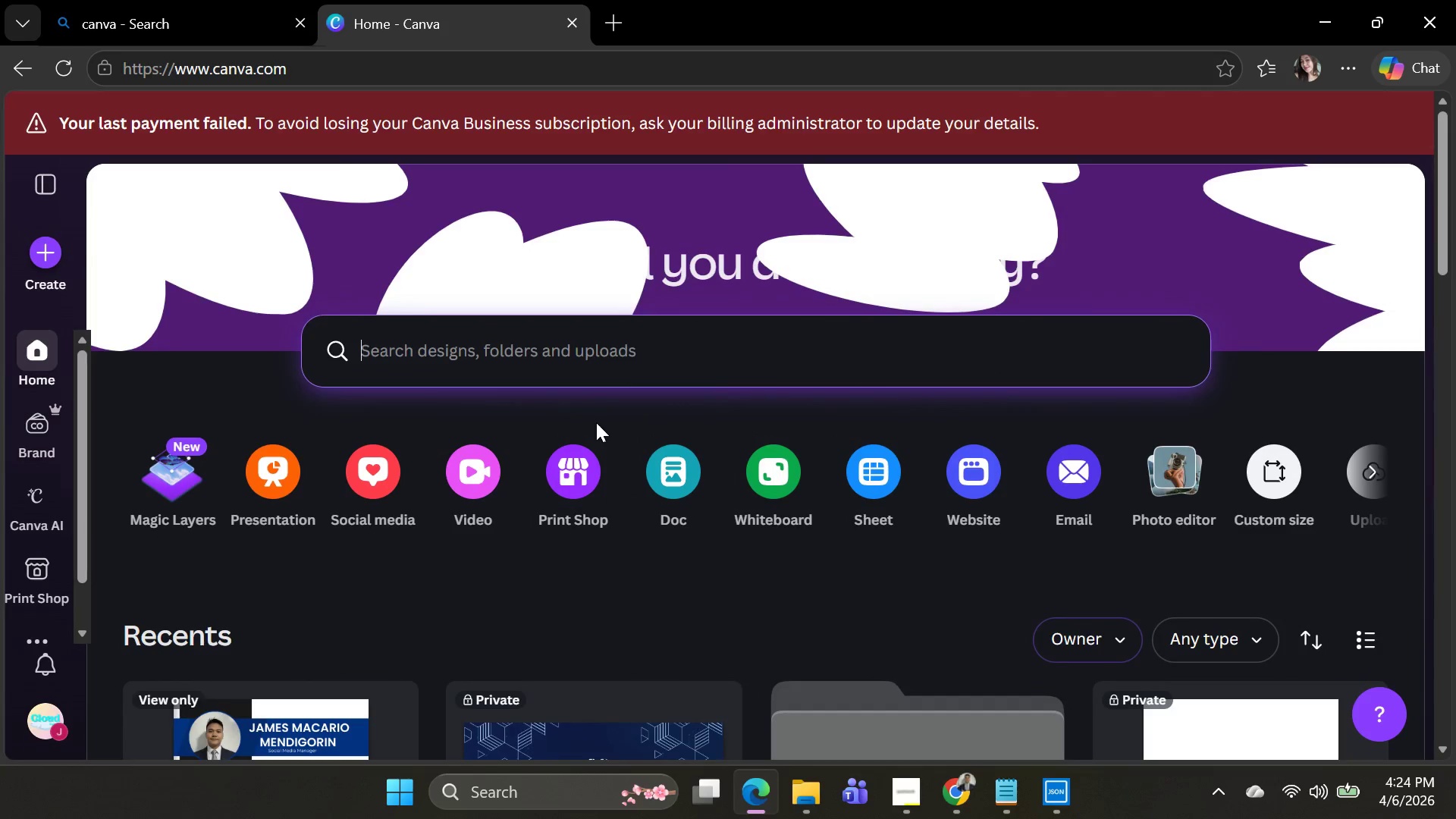 
scroll: coordinate [587, 436], scroll_direction: down, amount: 4.0
 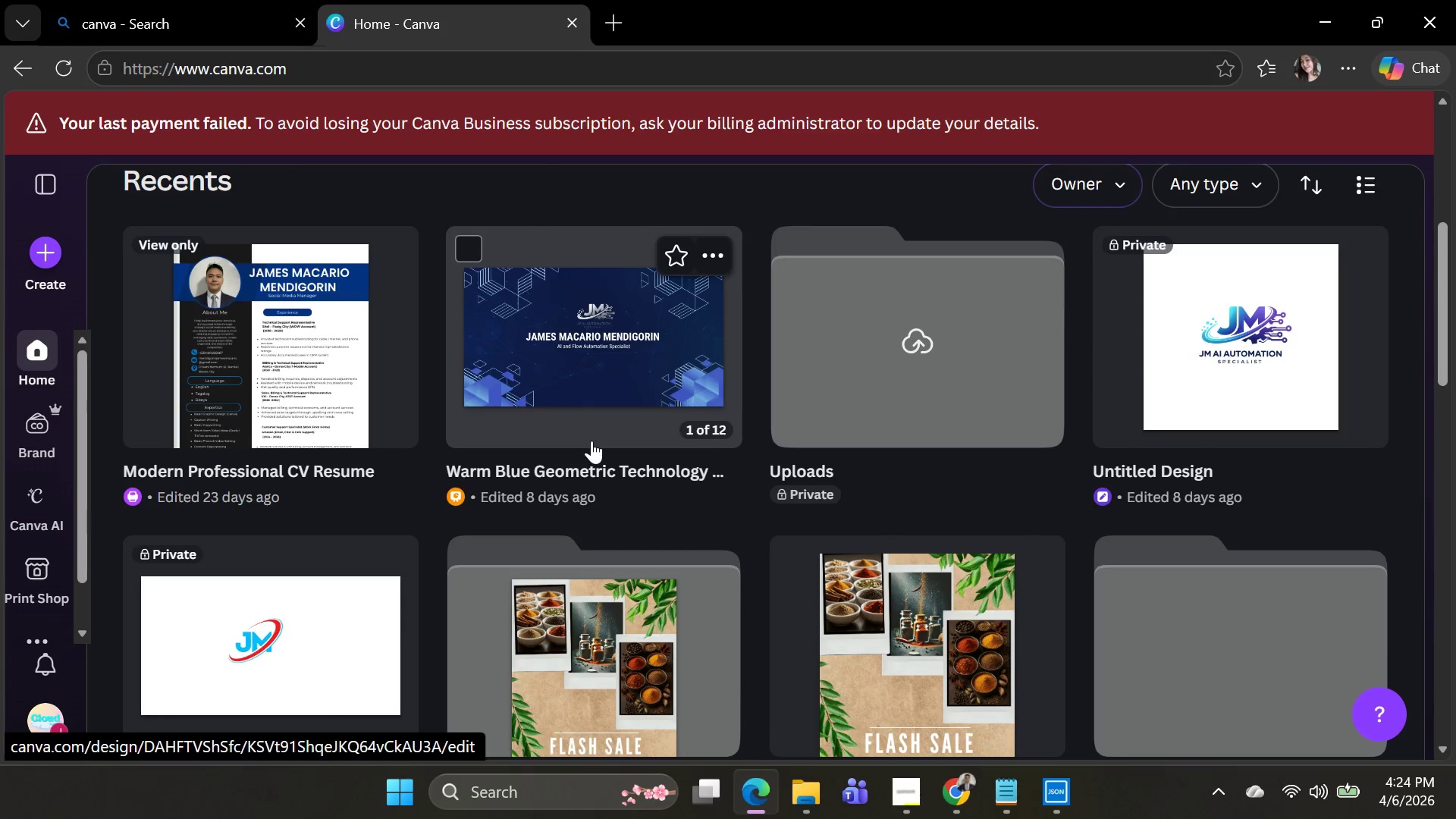 
scroll: coordinate [619, 435], scroll_direction: up, amount: 5.0
 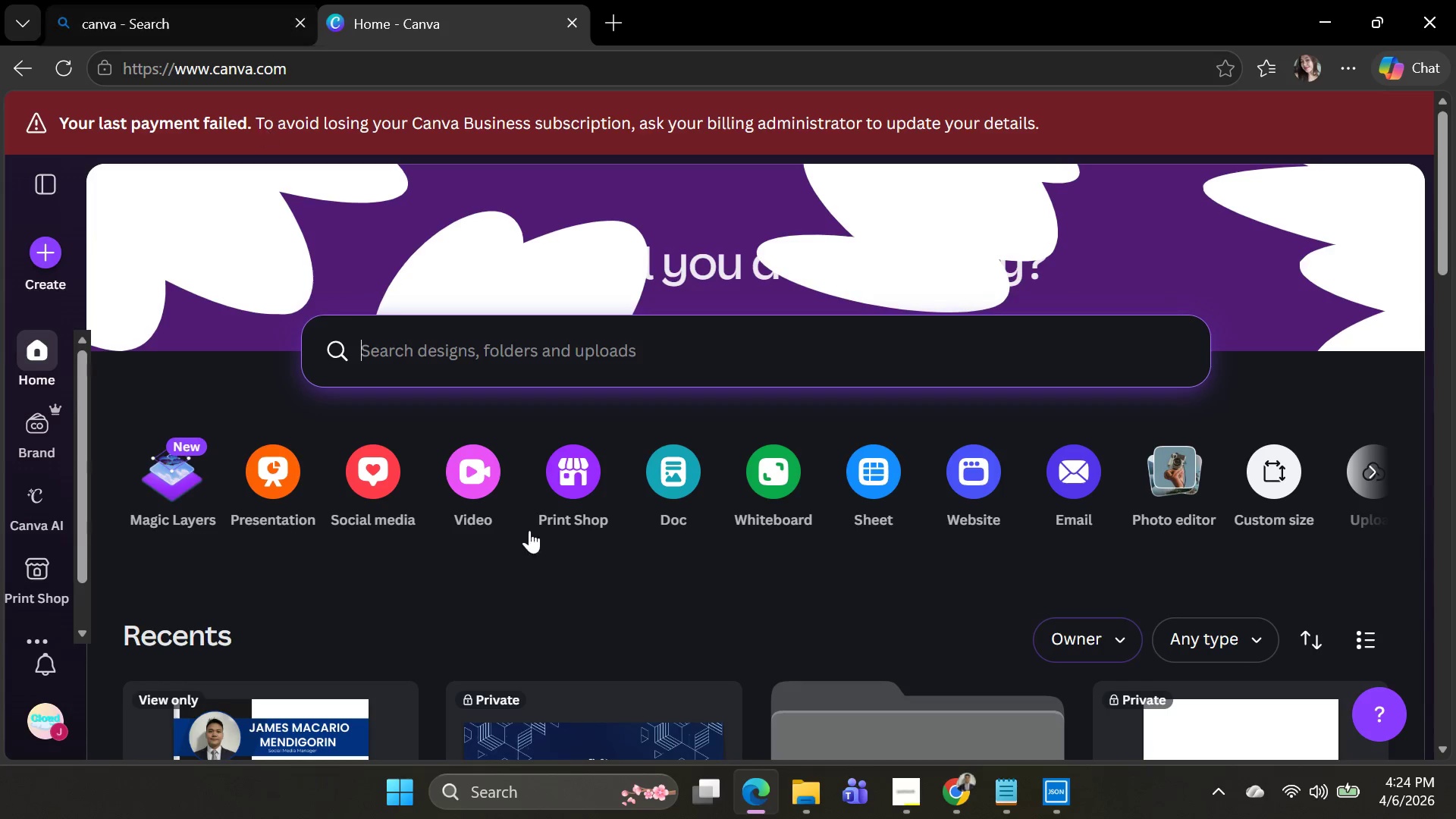 
scroll: coordinate [635, 624], scroll_direction: down, amount: 3.0
 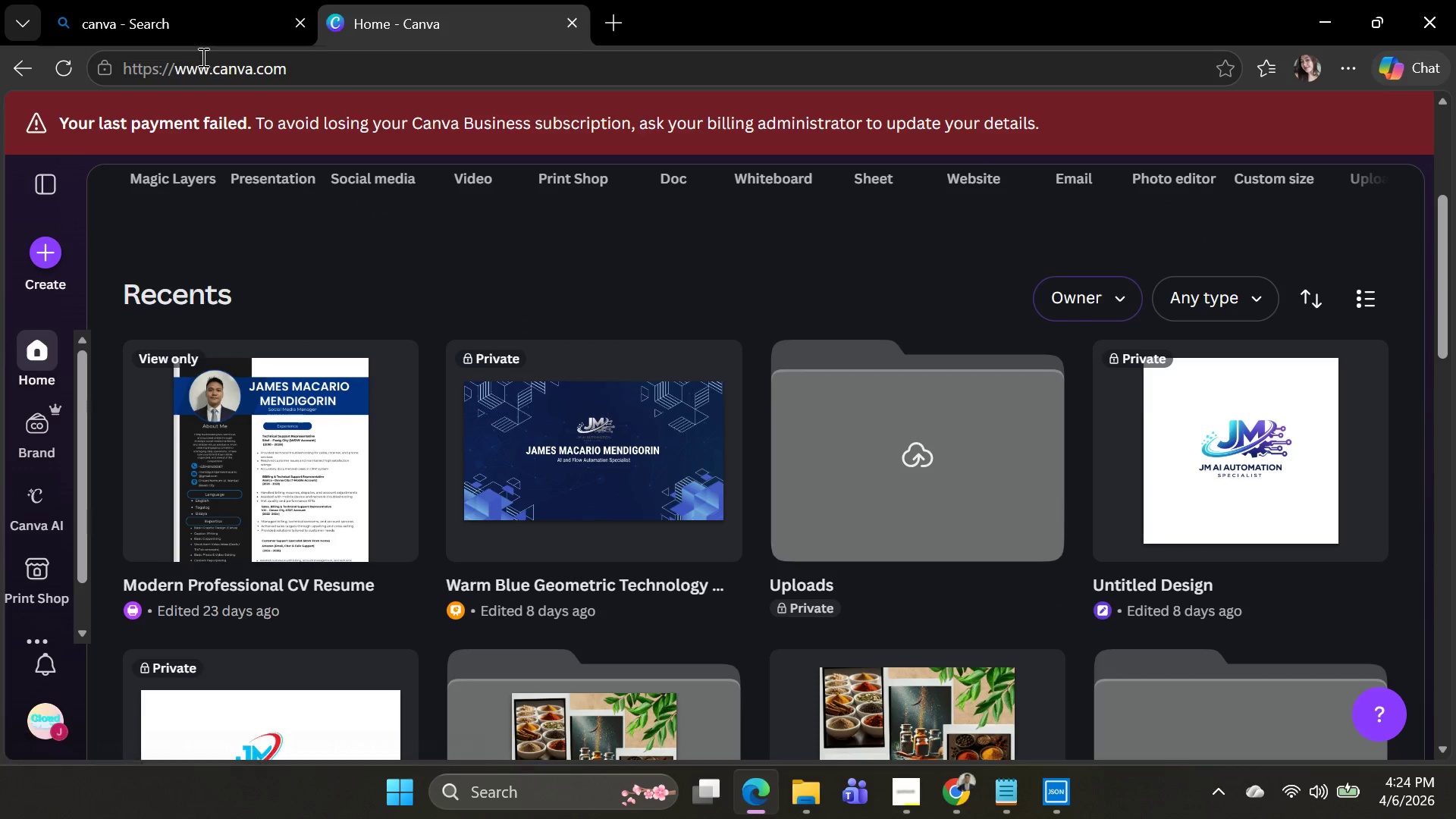 
left_click([175, 36])
 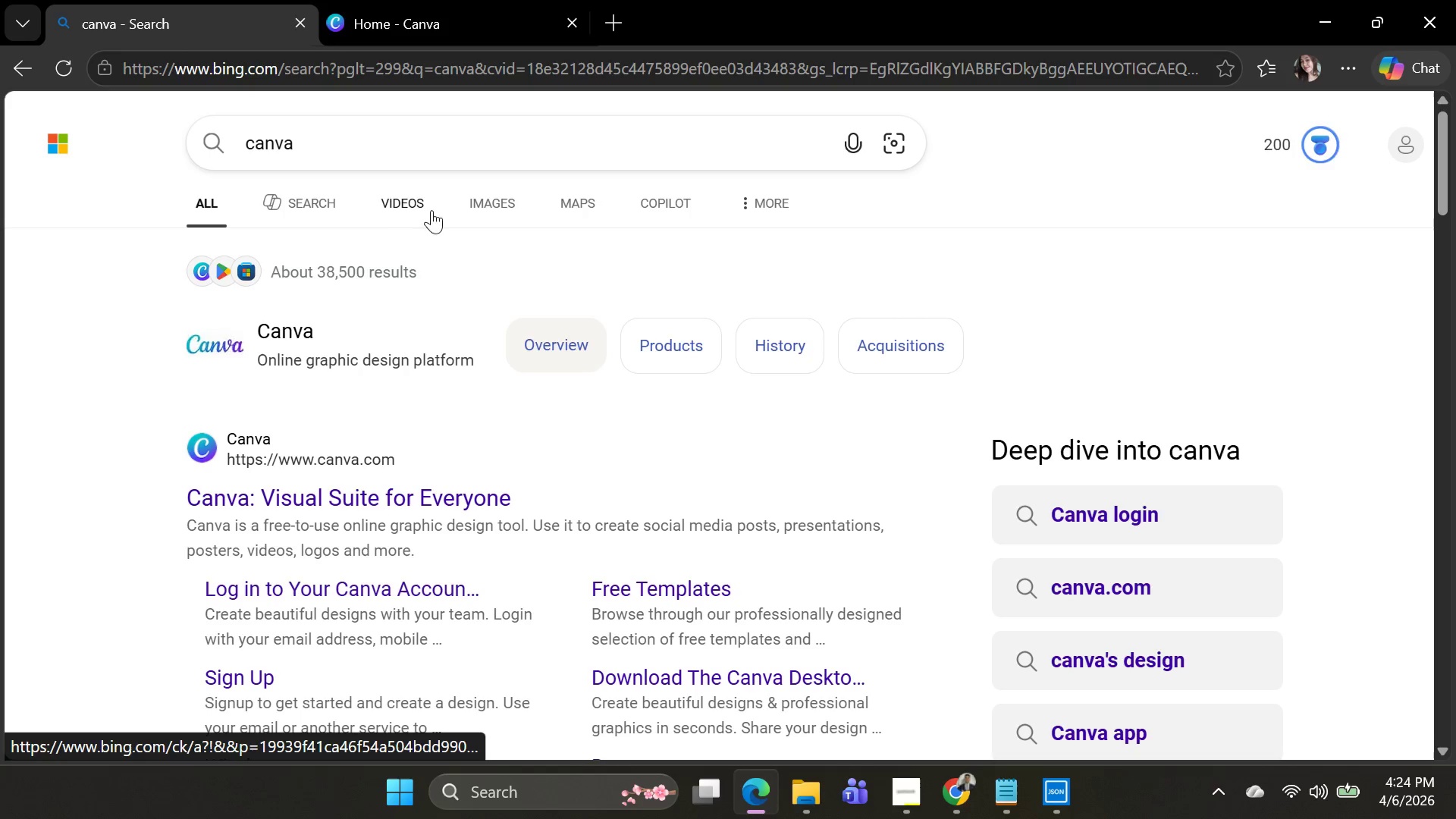 
key(Alt+AltLeft)
 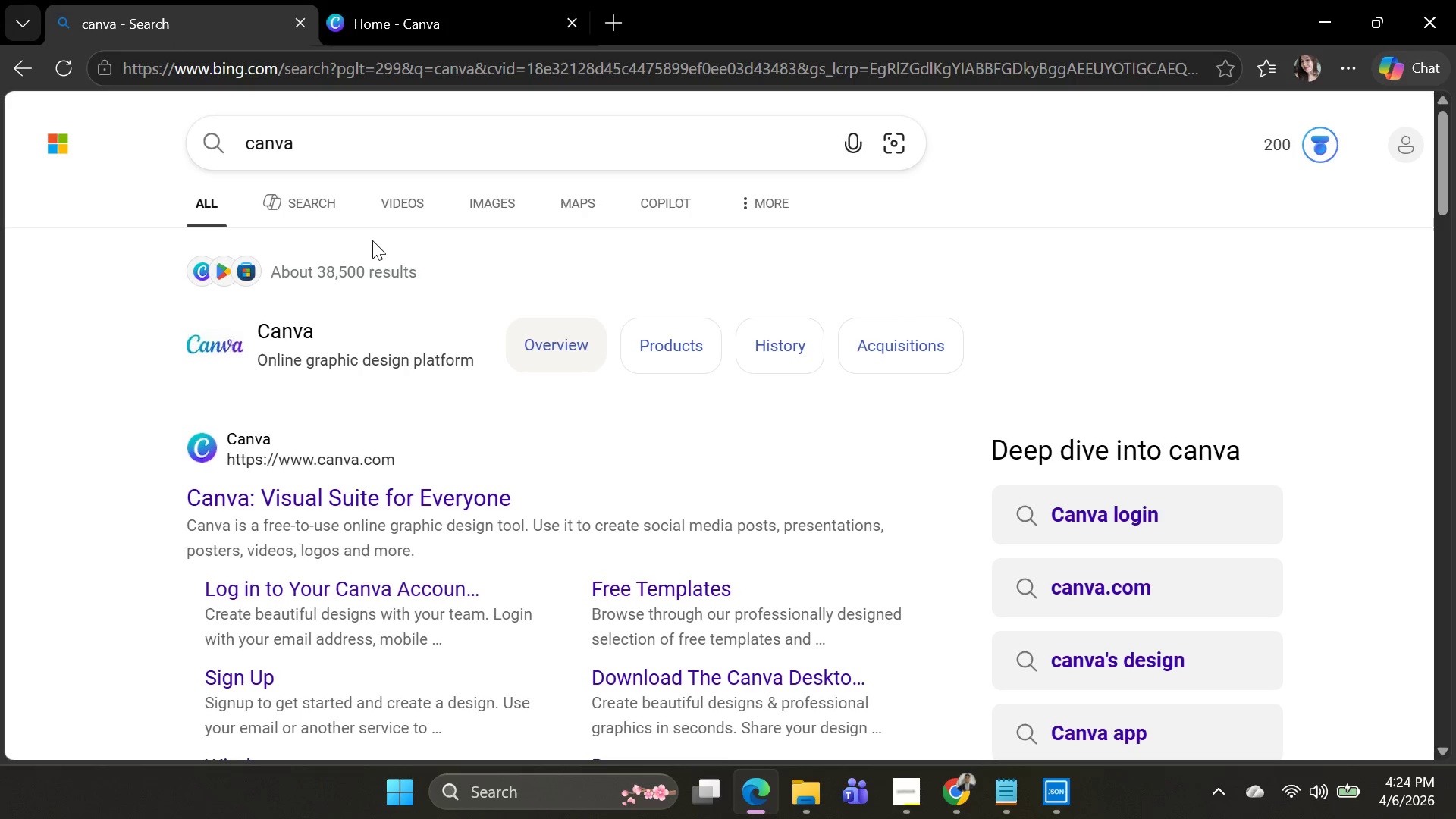 
key(Alt+Tab)
 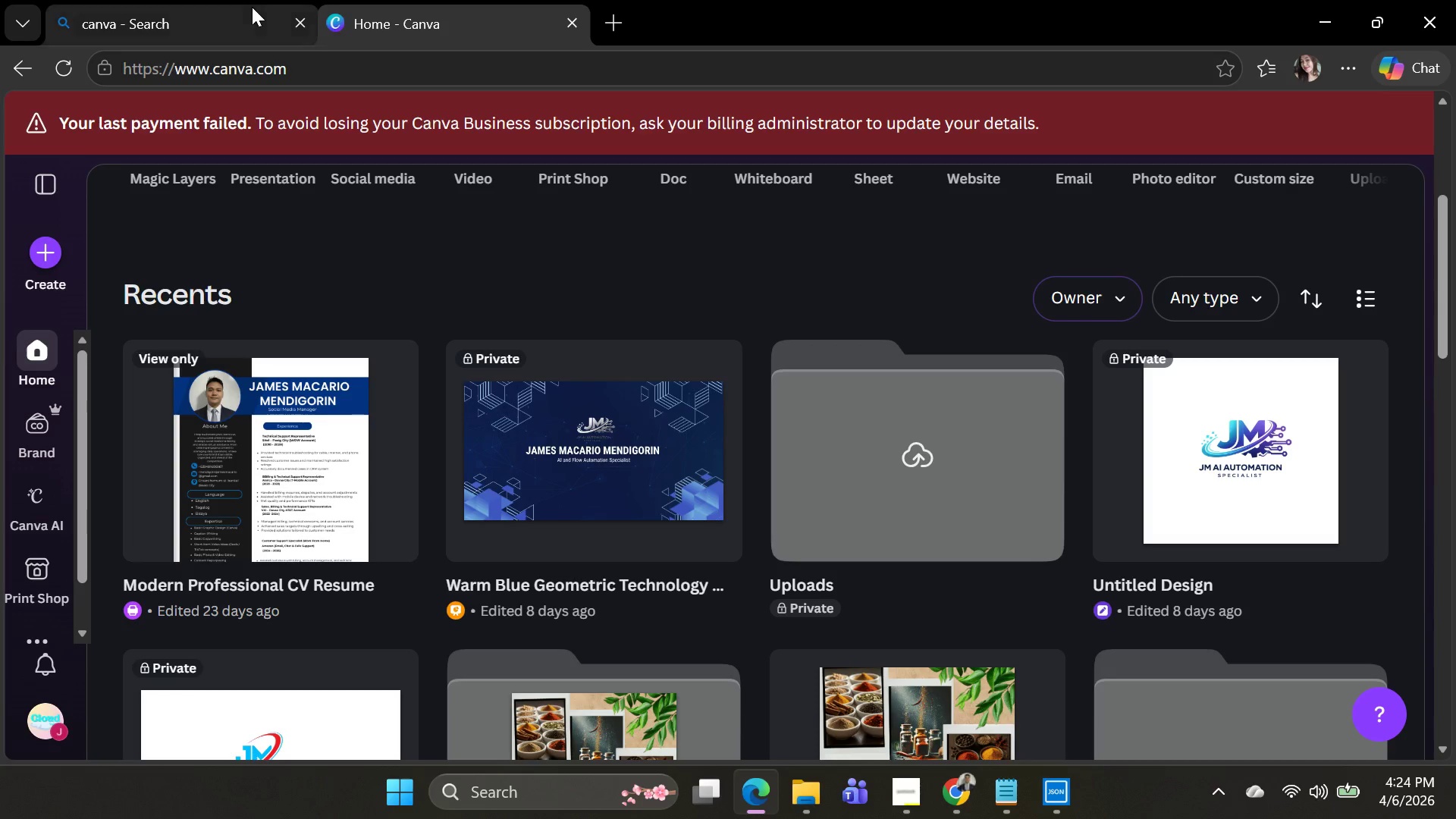 
left_click([250, 7])
 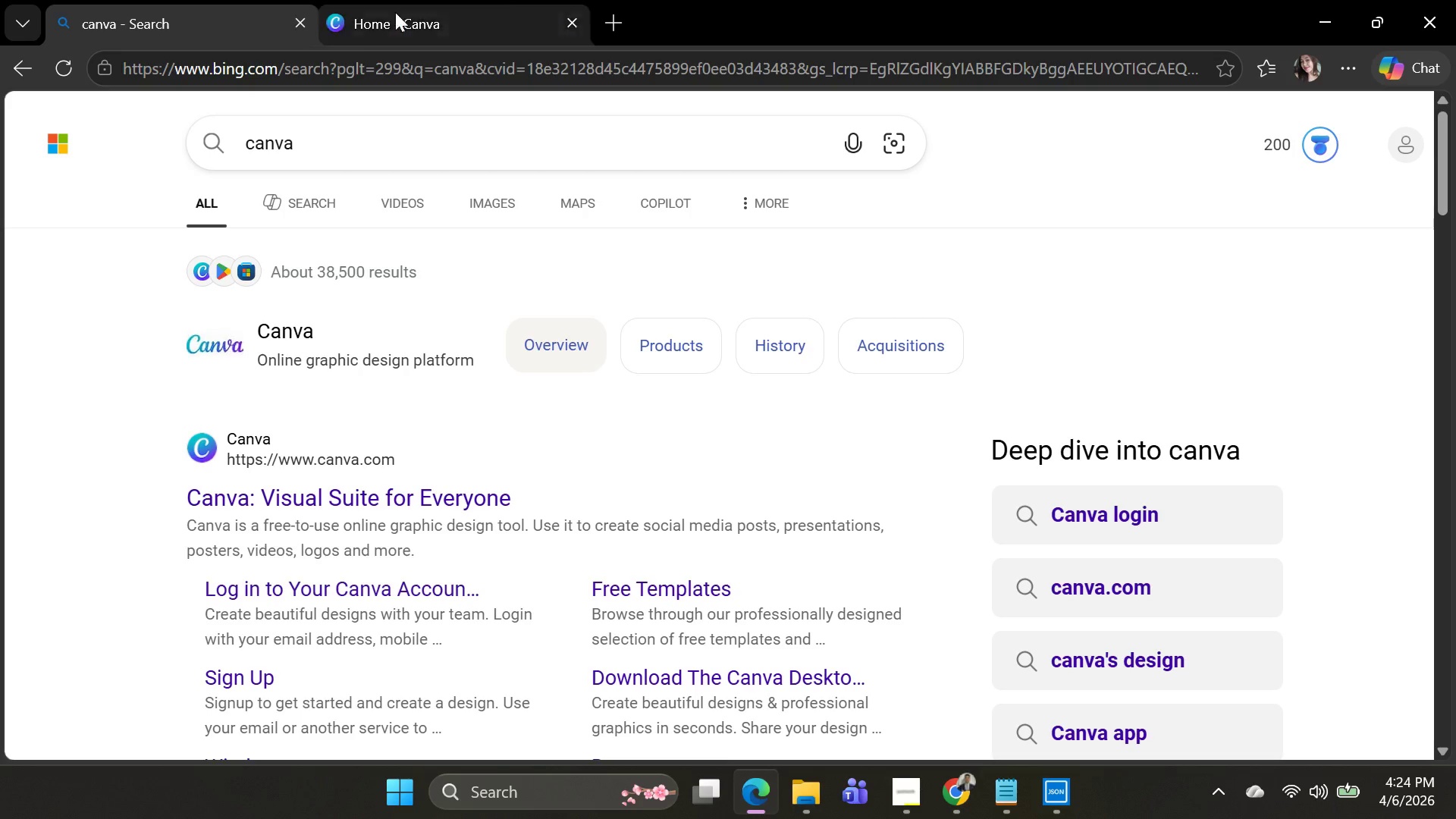 
key(Alt+Tab)
 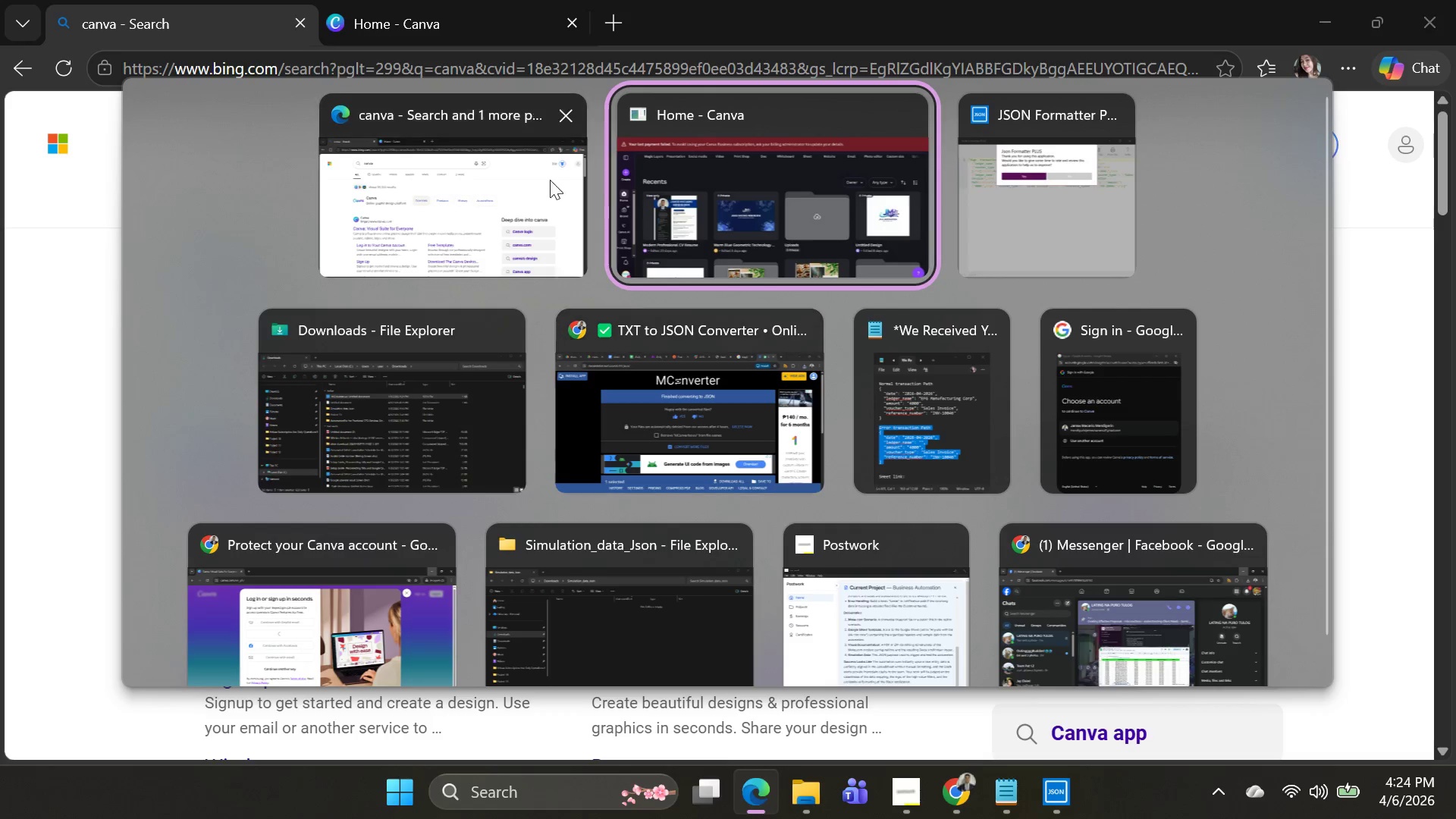 
wait(7.02)
 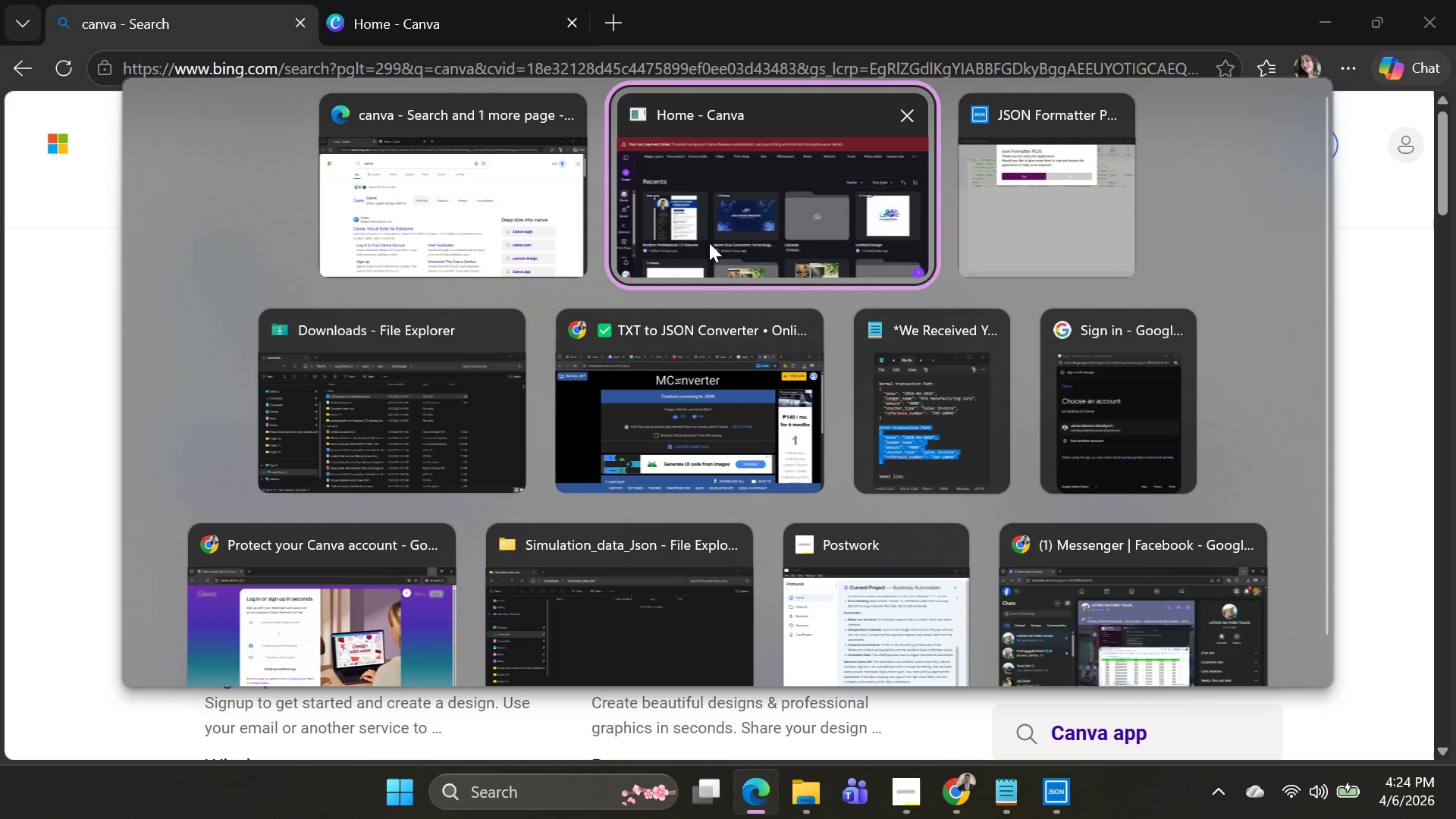 
left_click([700, 415])
 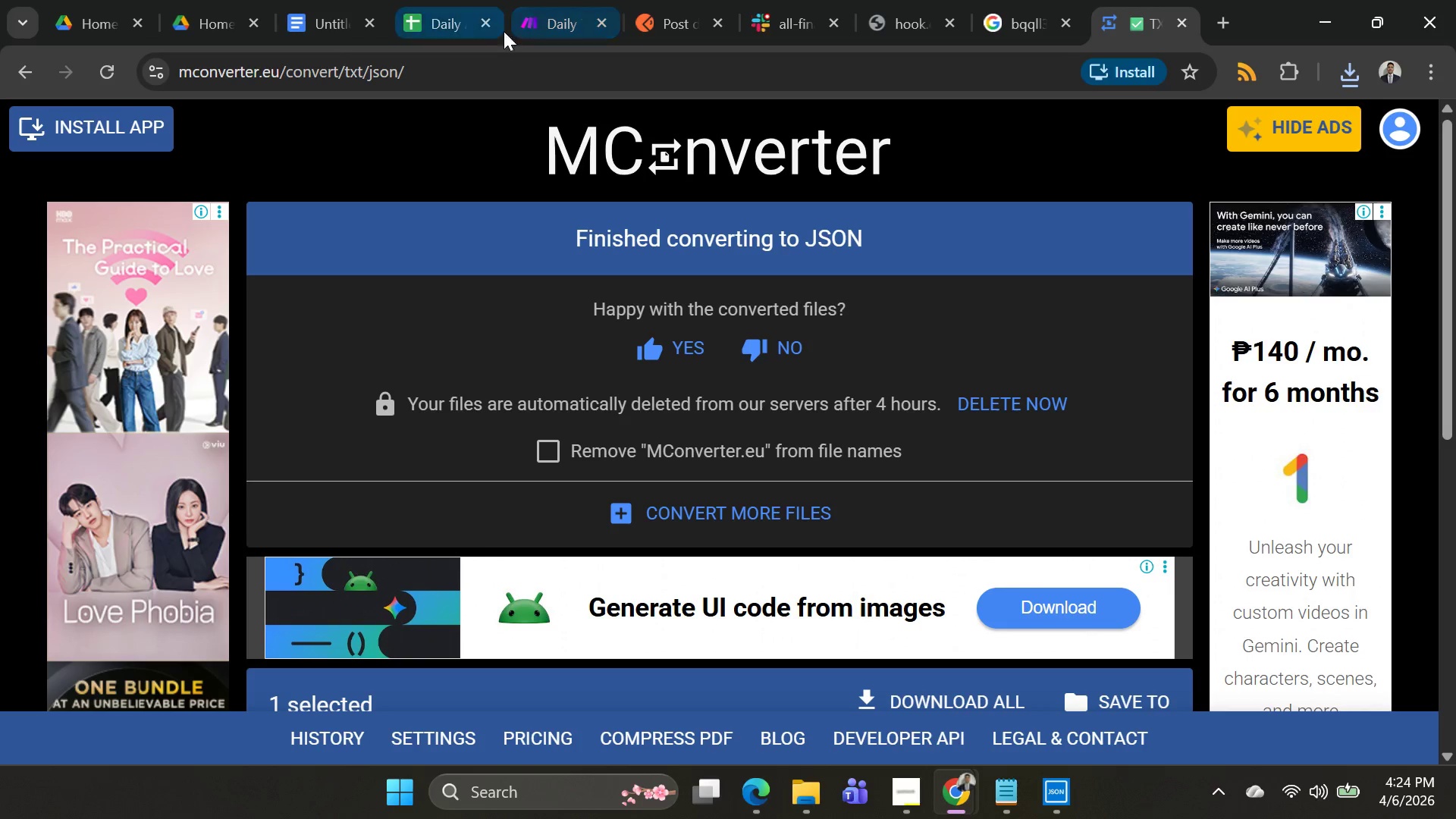 
left_click([542, 18])
 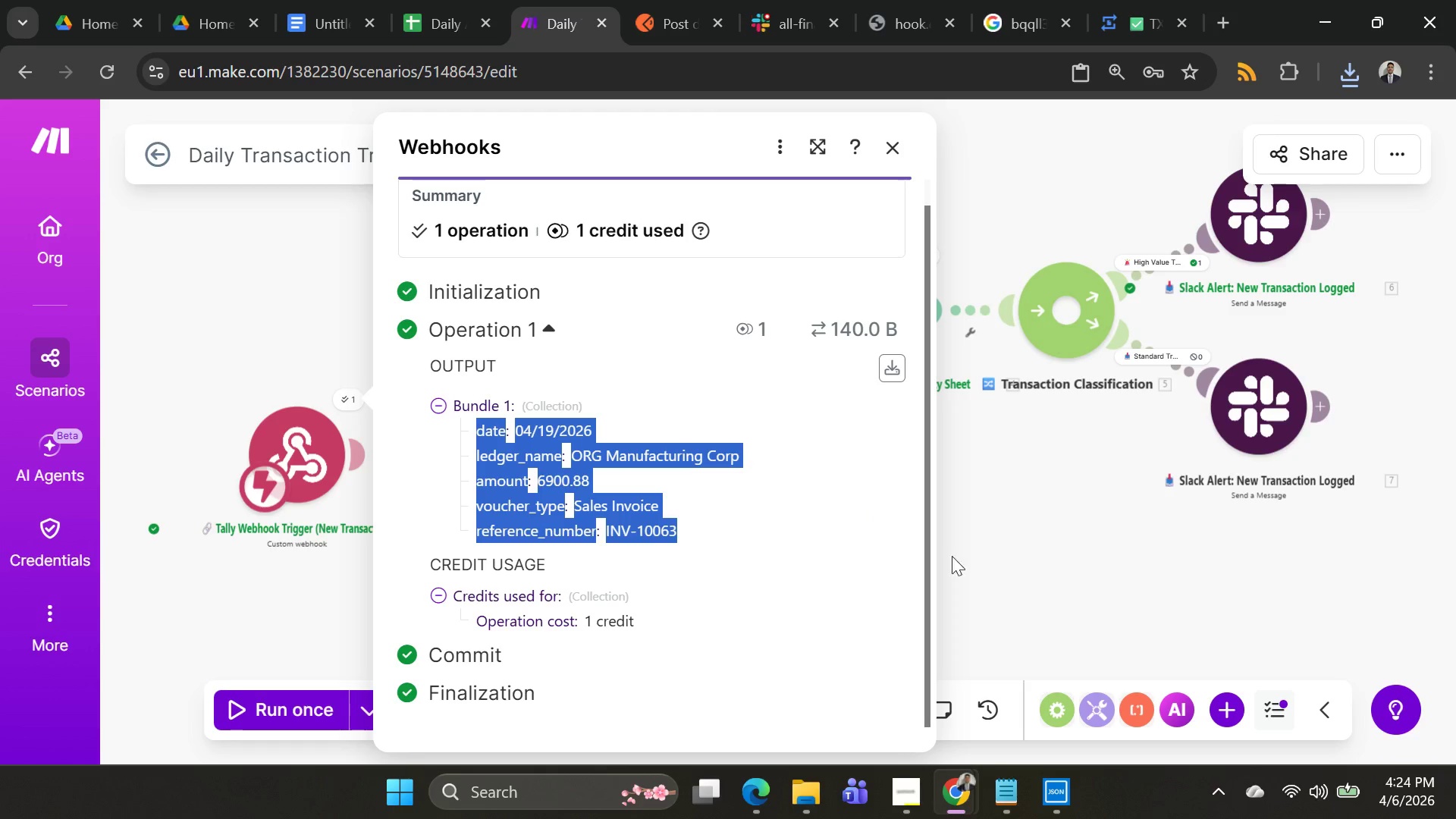 
left_click([982, 543])
 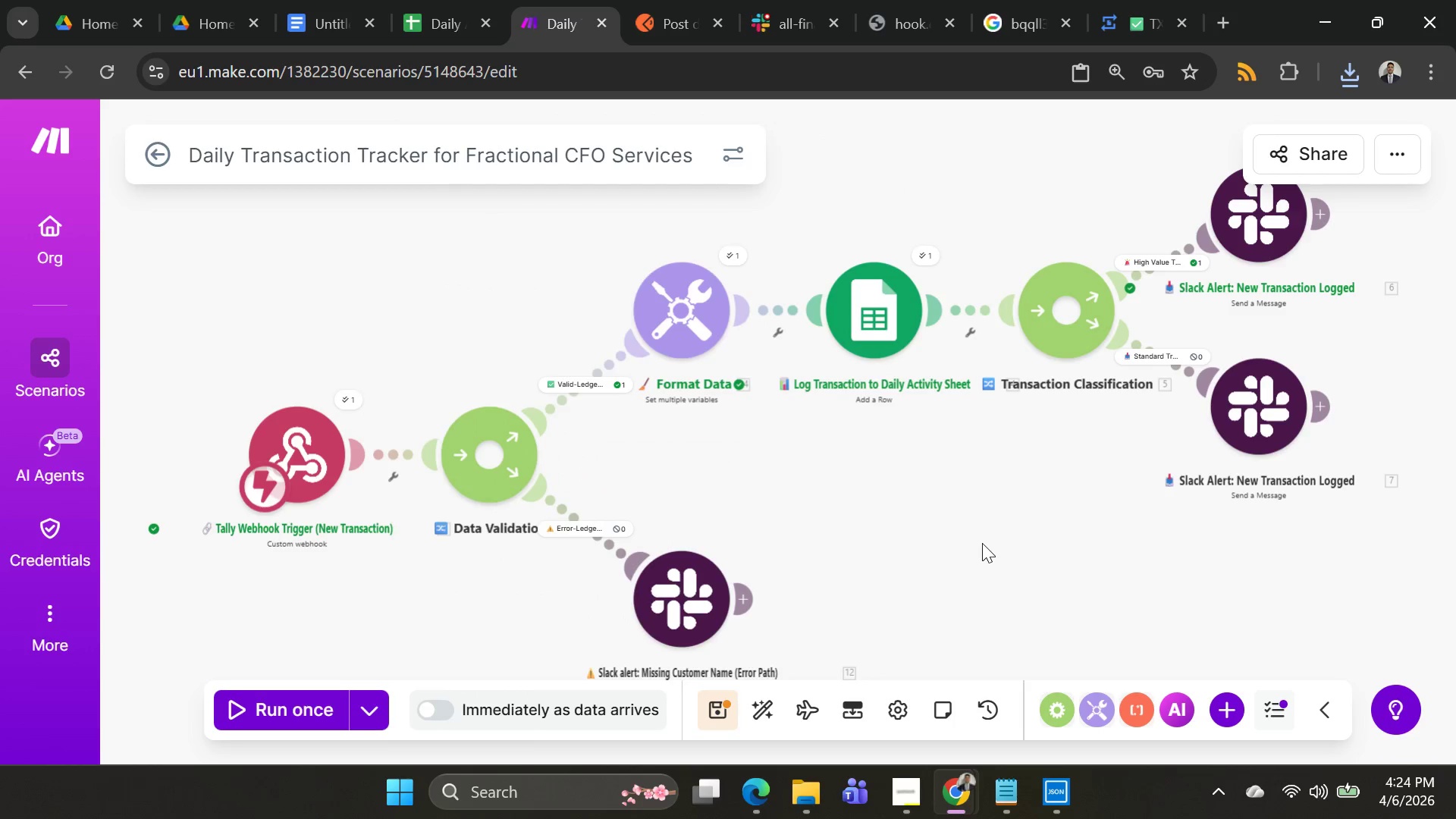 
key(Alt+Tab)
 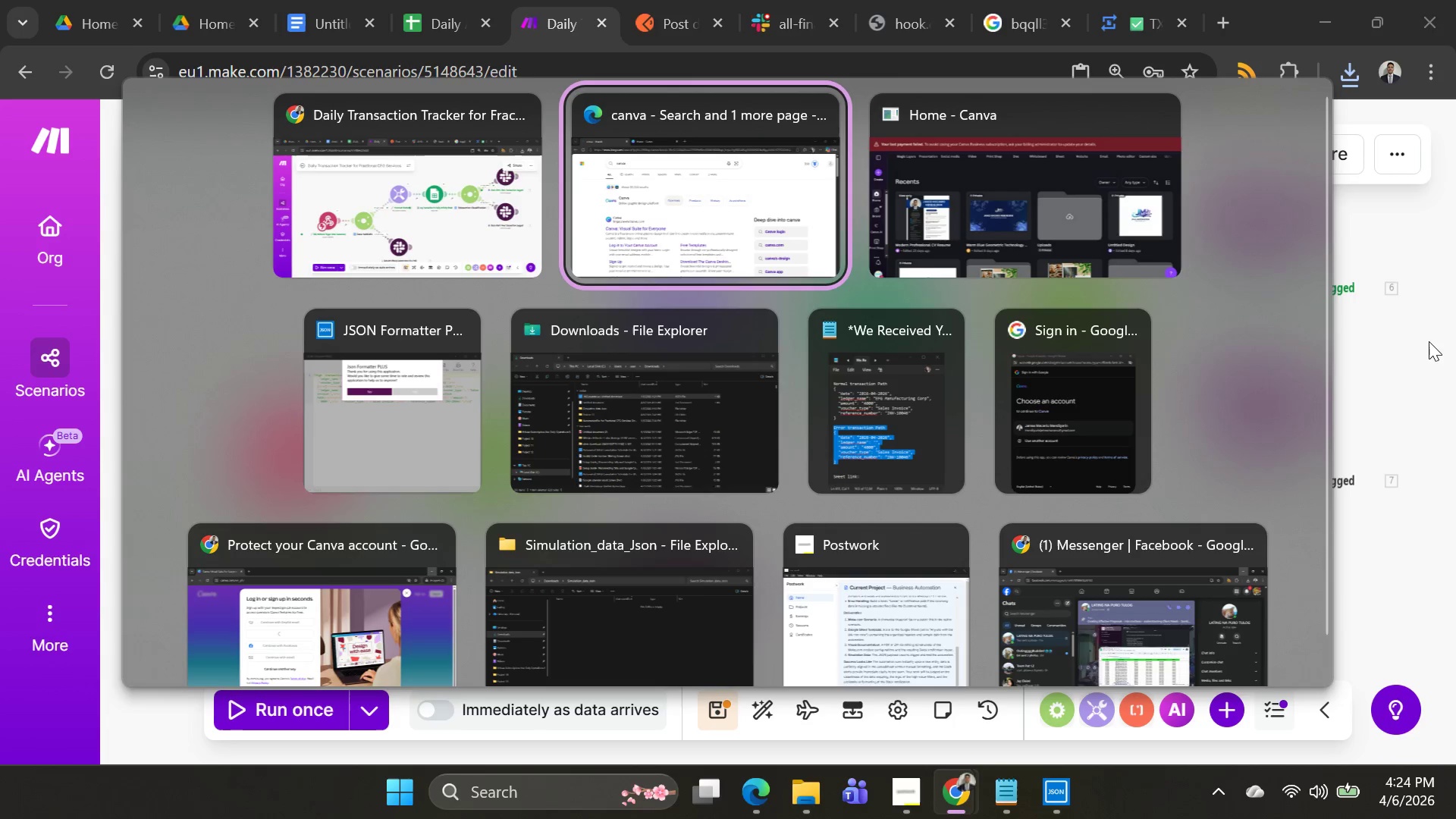 
left_click_drag(start_coordinate=[1413, 362], to_coordinate=[1413, 366])
 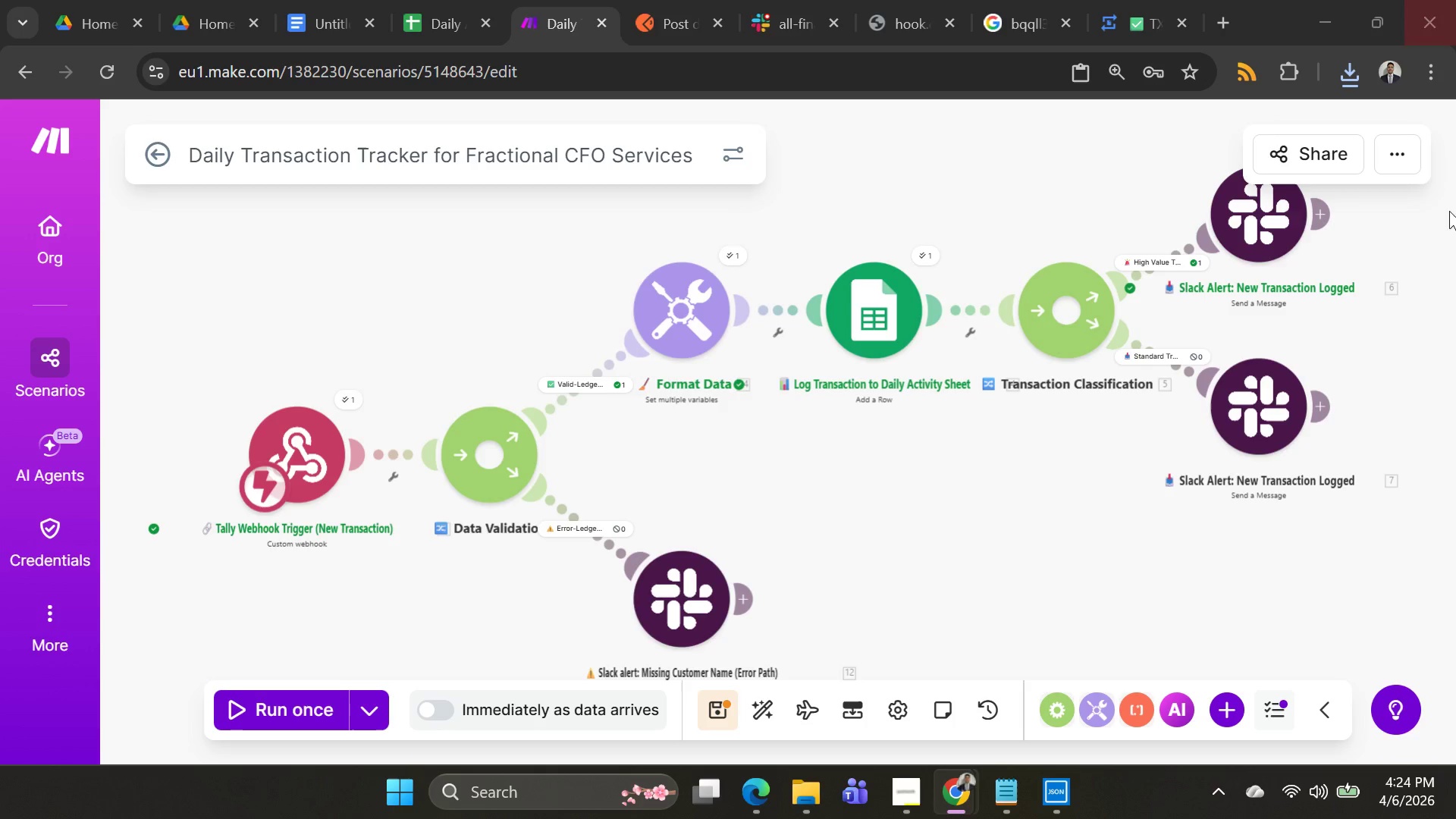 
wait(6.34)
 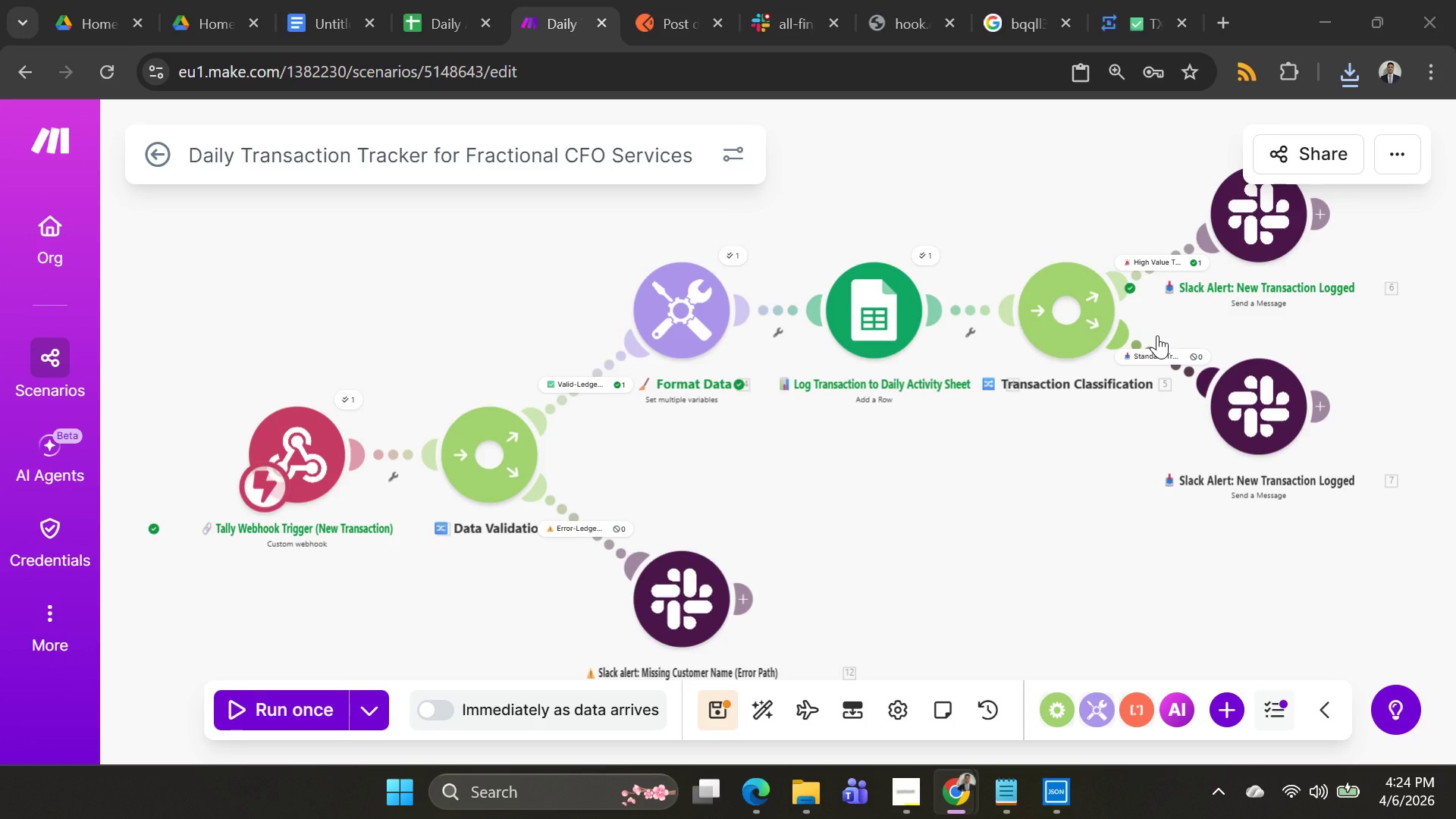 
mouse_move([328, 50])
 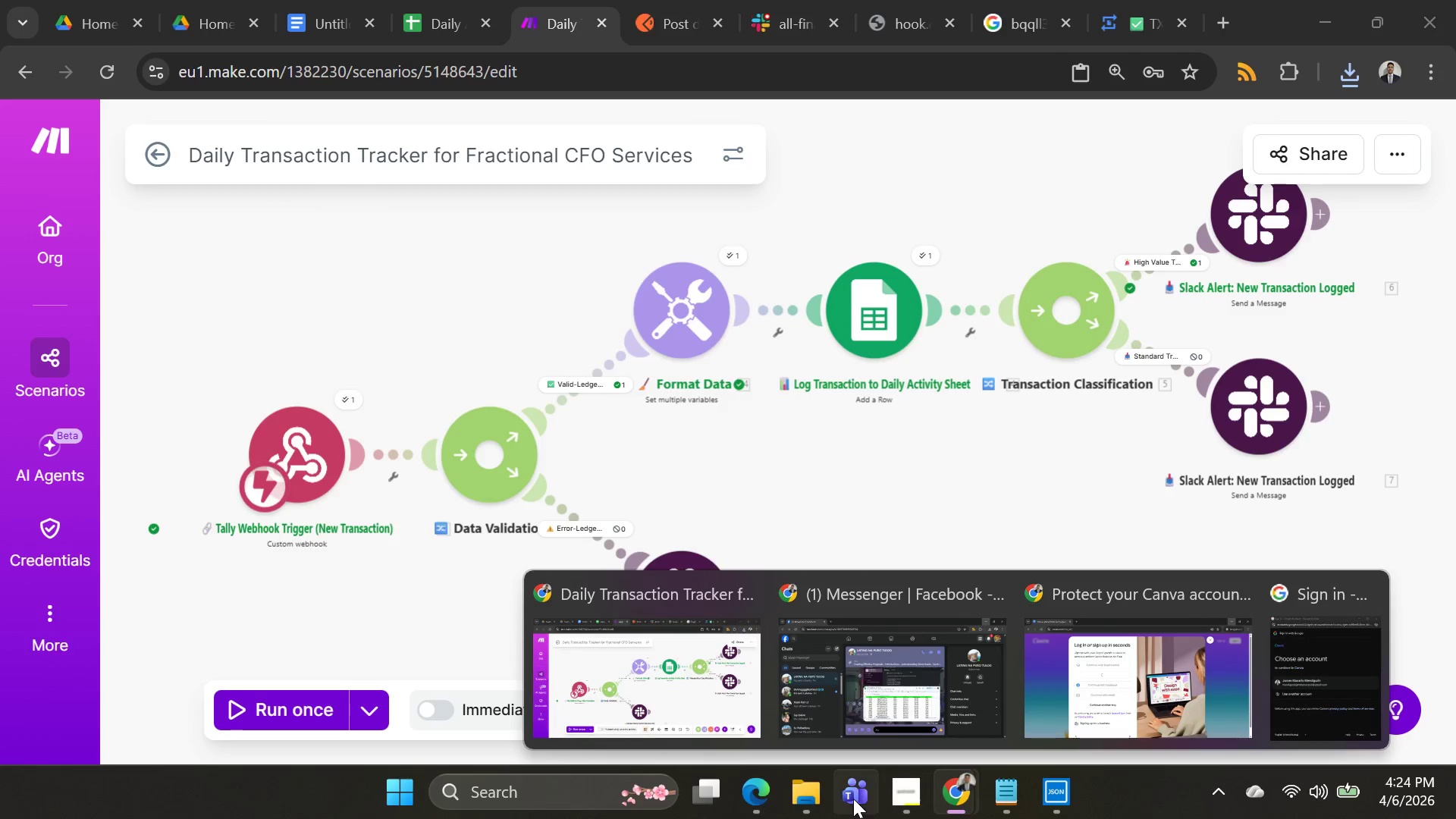 
left_click([807, 799])